 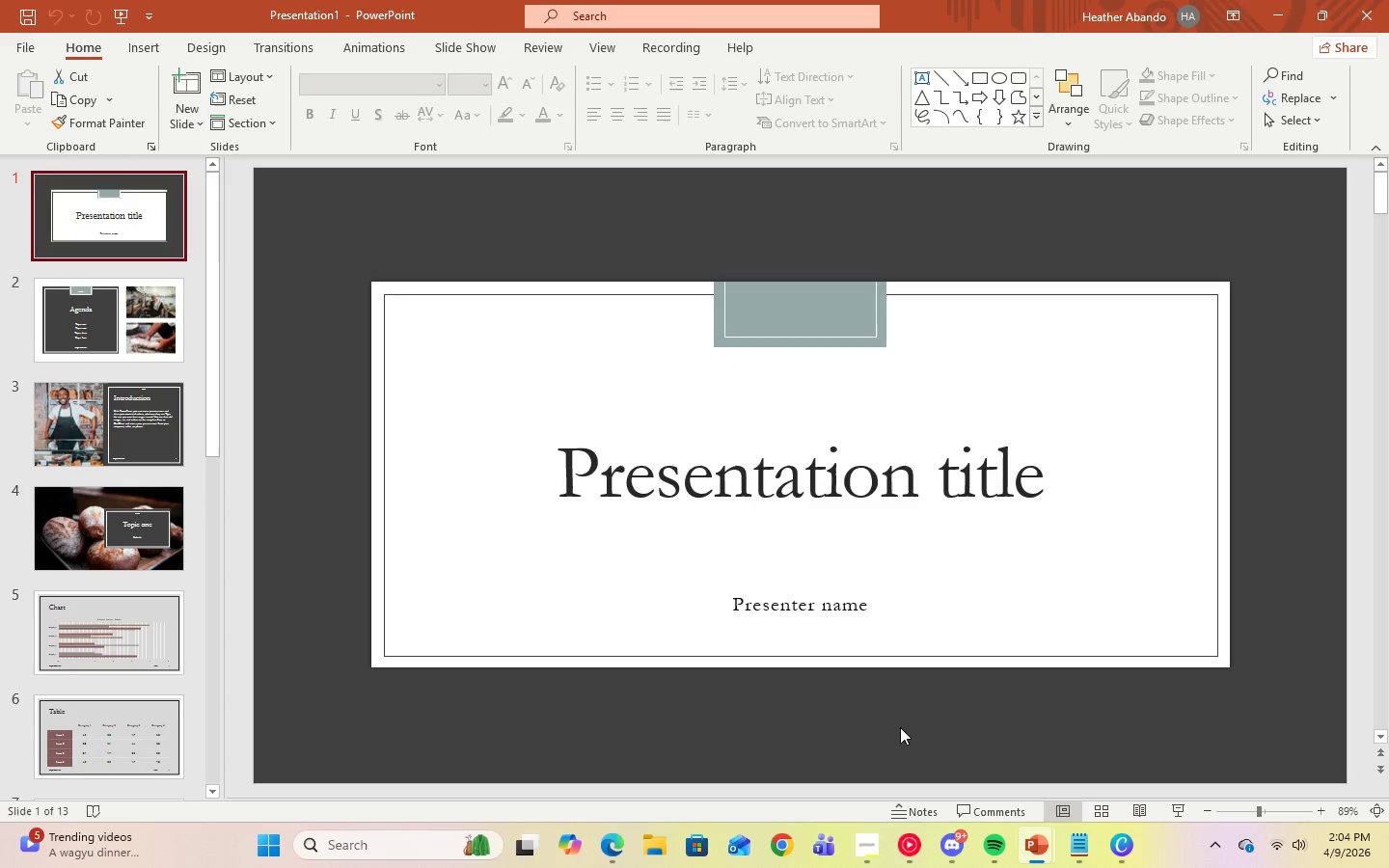 
left_click([261, 74])
 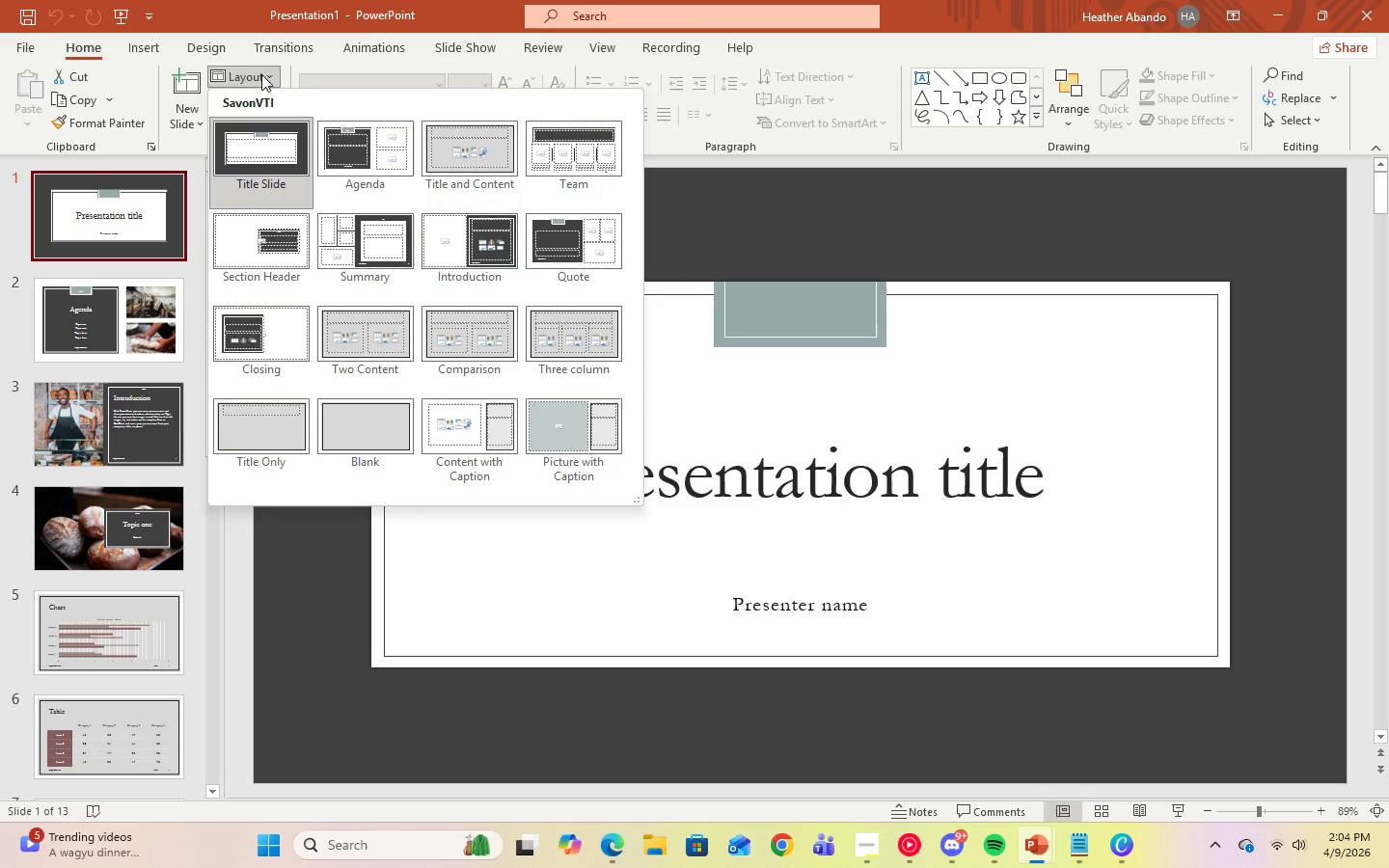 
left_click([265, 74])
 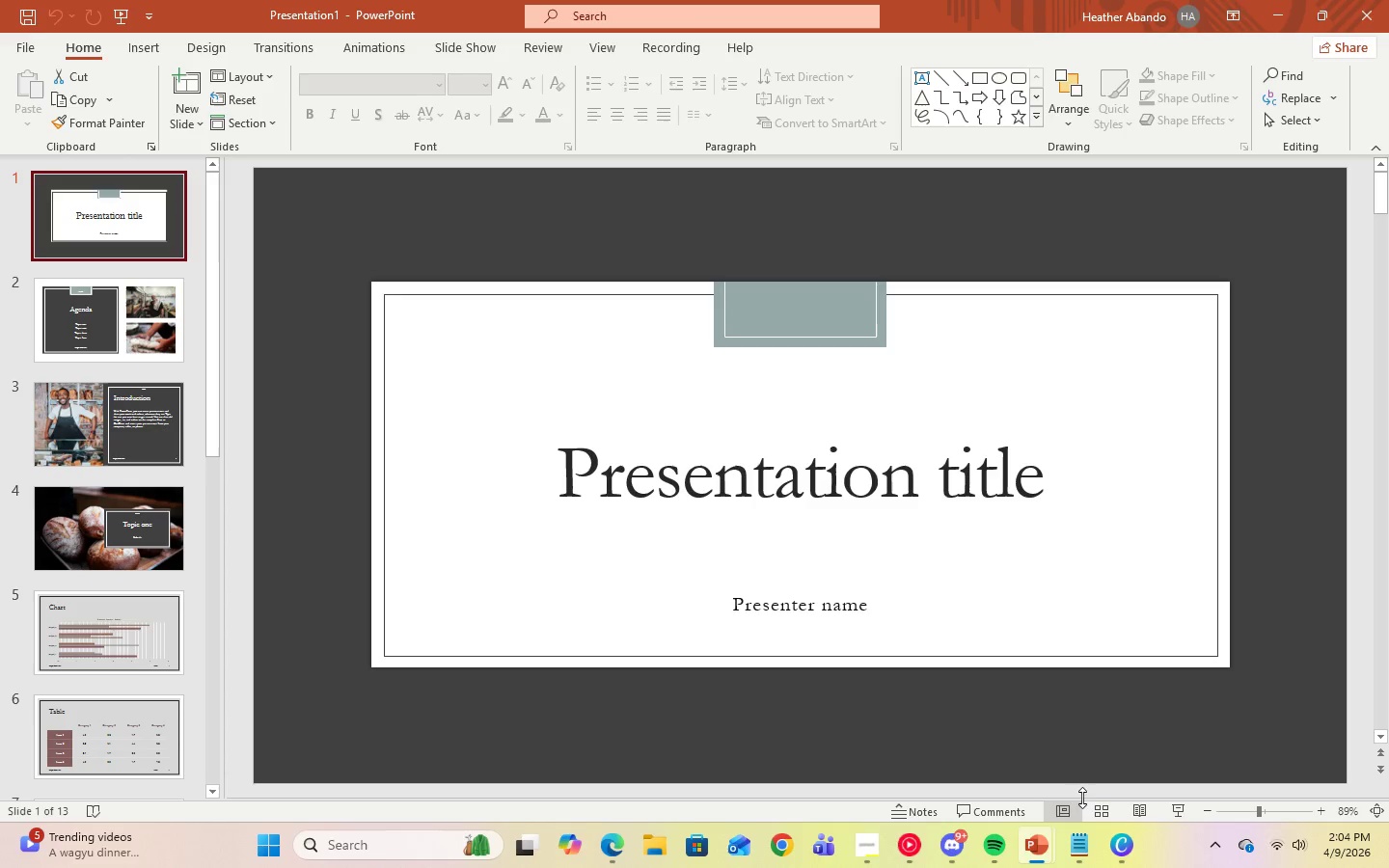 
left_click([1118, 855])
 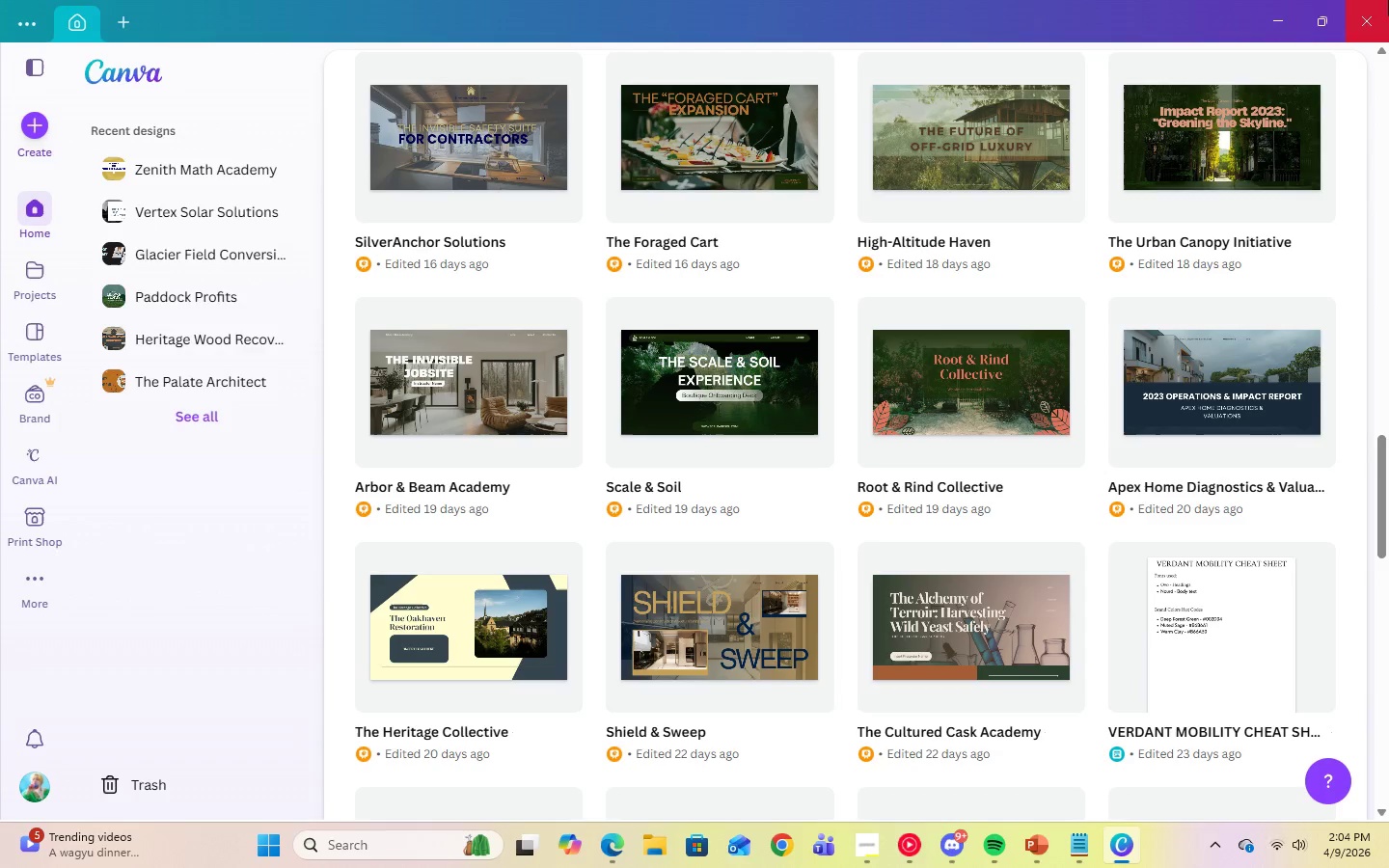 
left_click([1388, 0])
 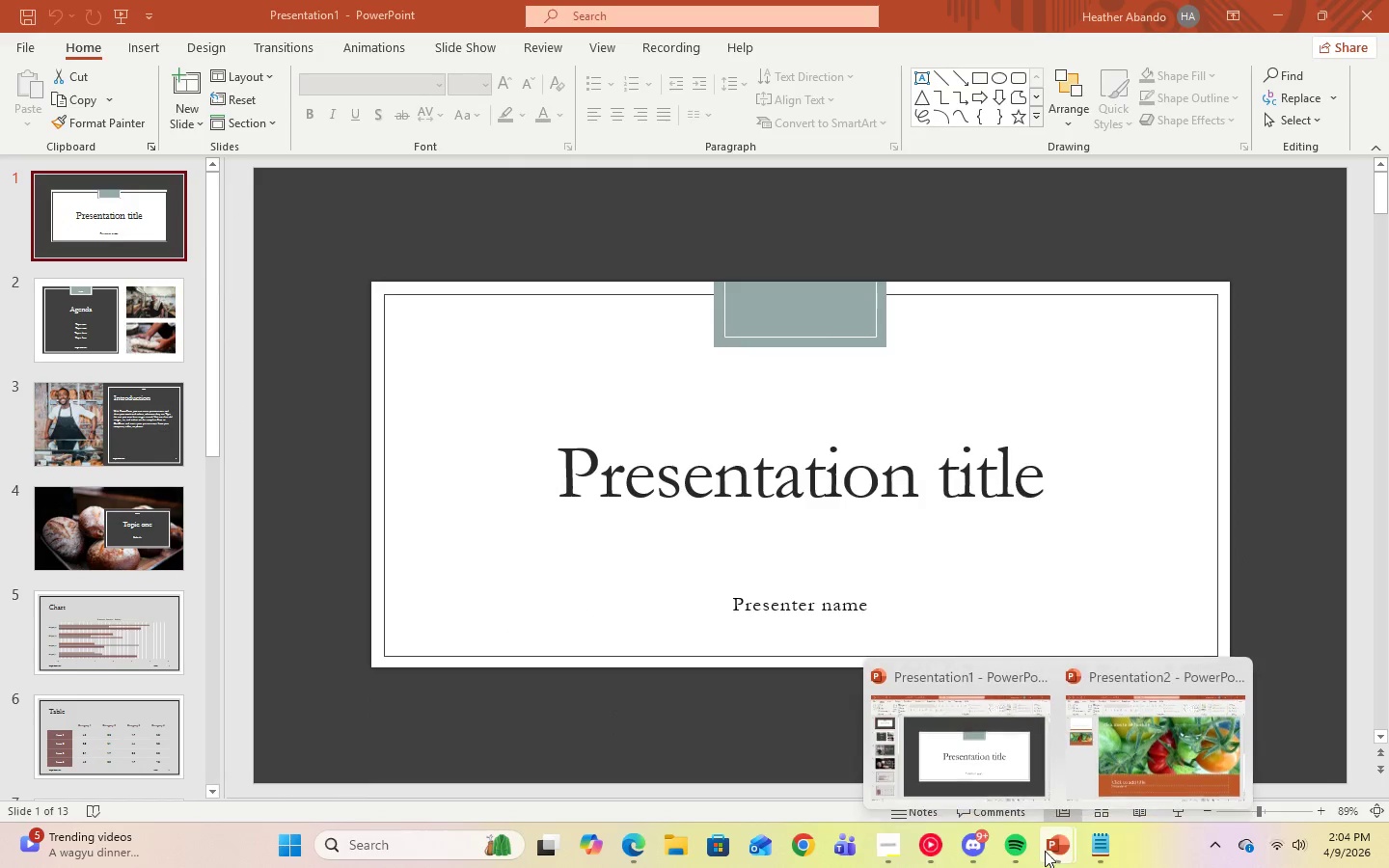 
left_click([1230, 677])
 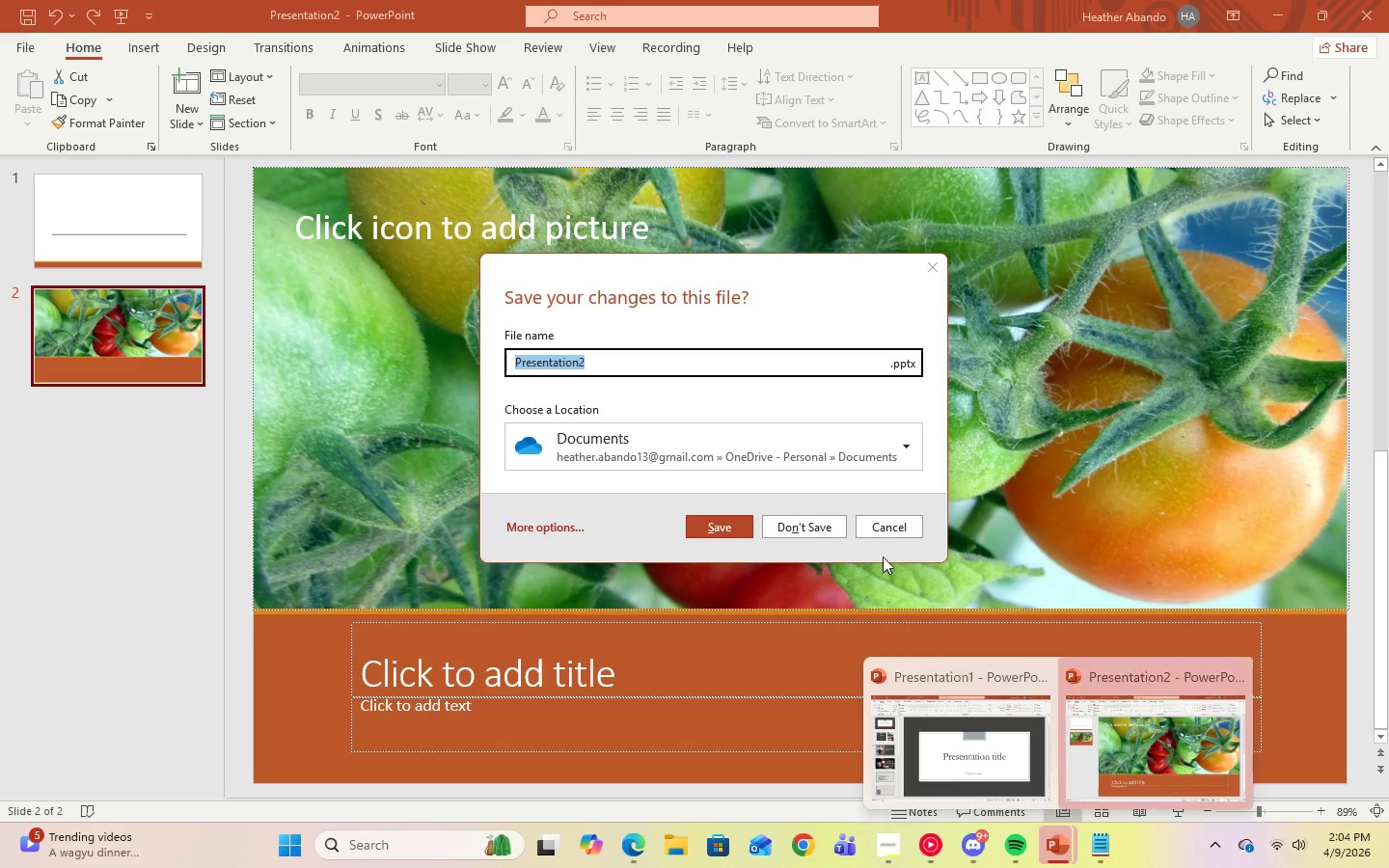 
left_click([810, 527])
 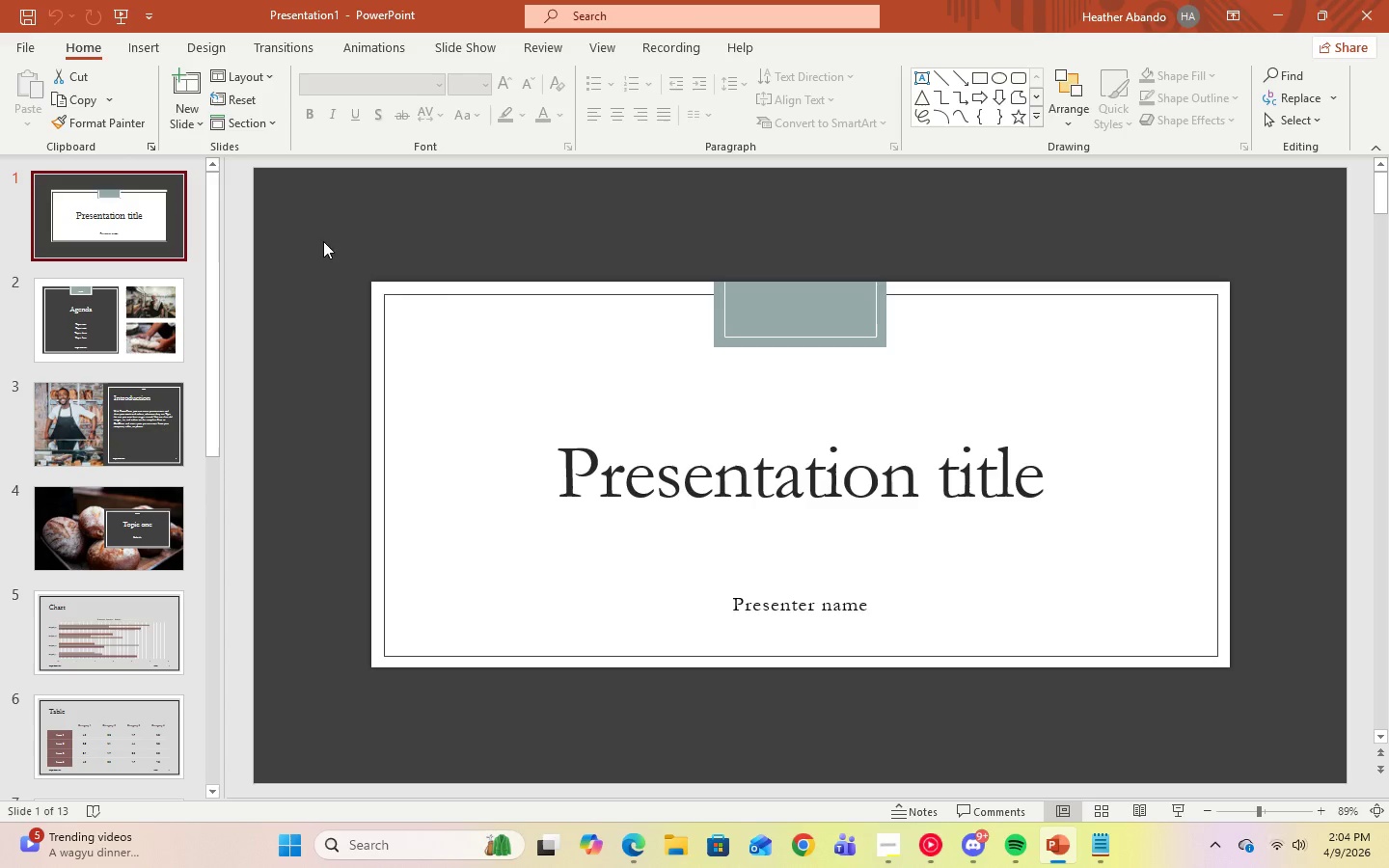 
left_click([889, 858])